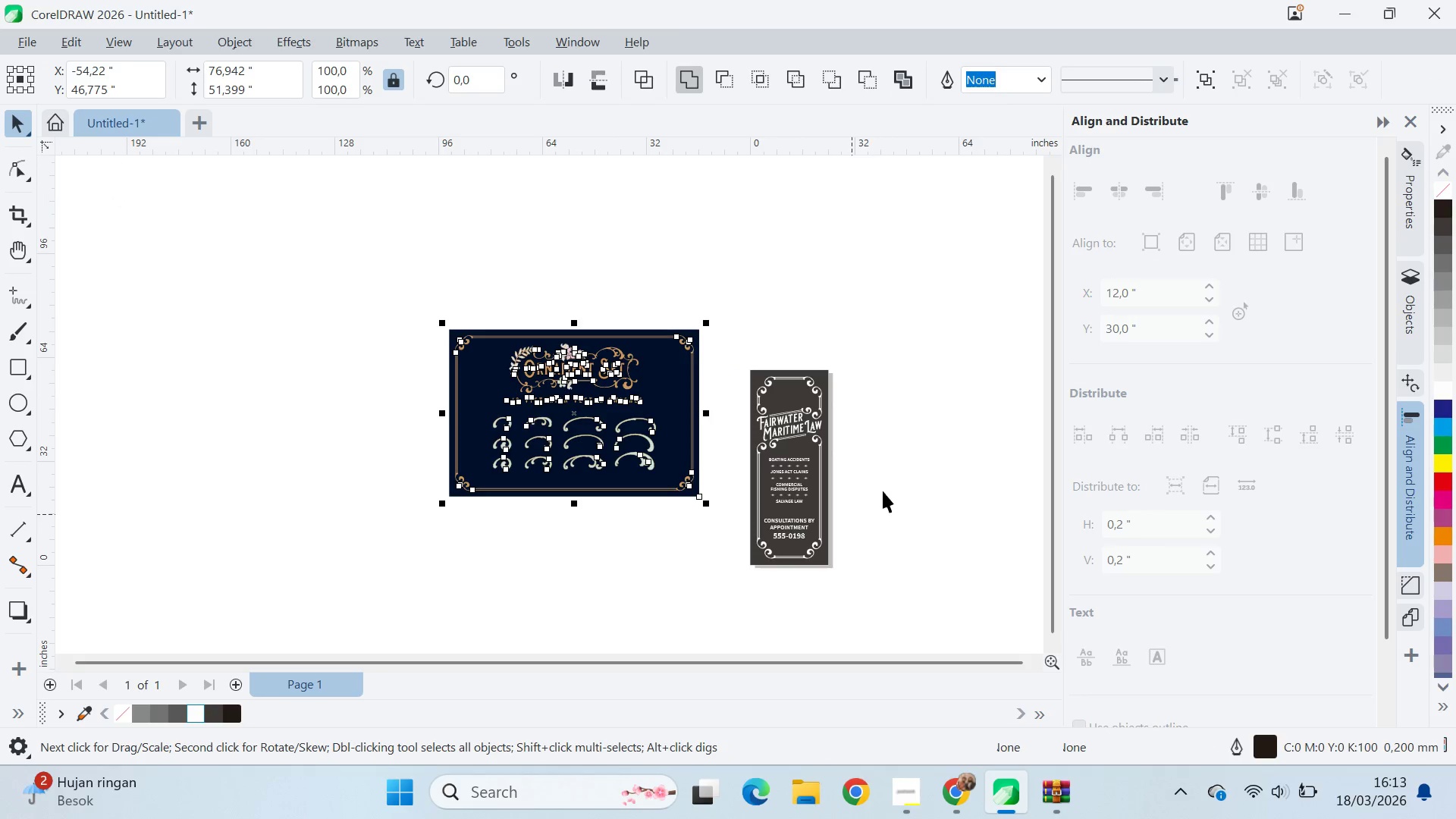 
scroll: coordinate [852, 516], scroll_direction: down, amount: 8.0
 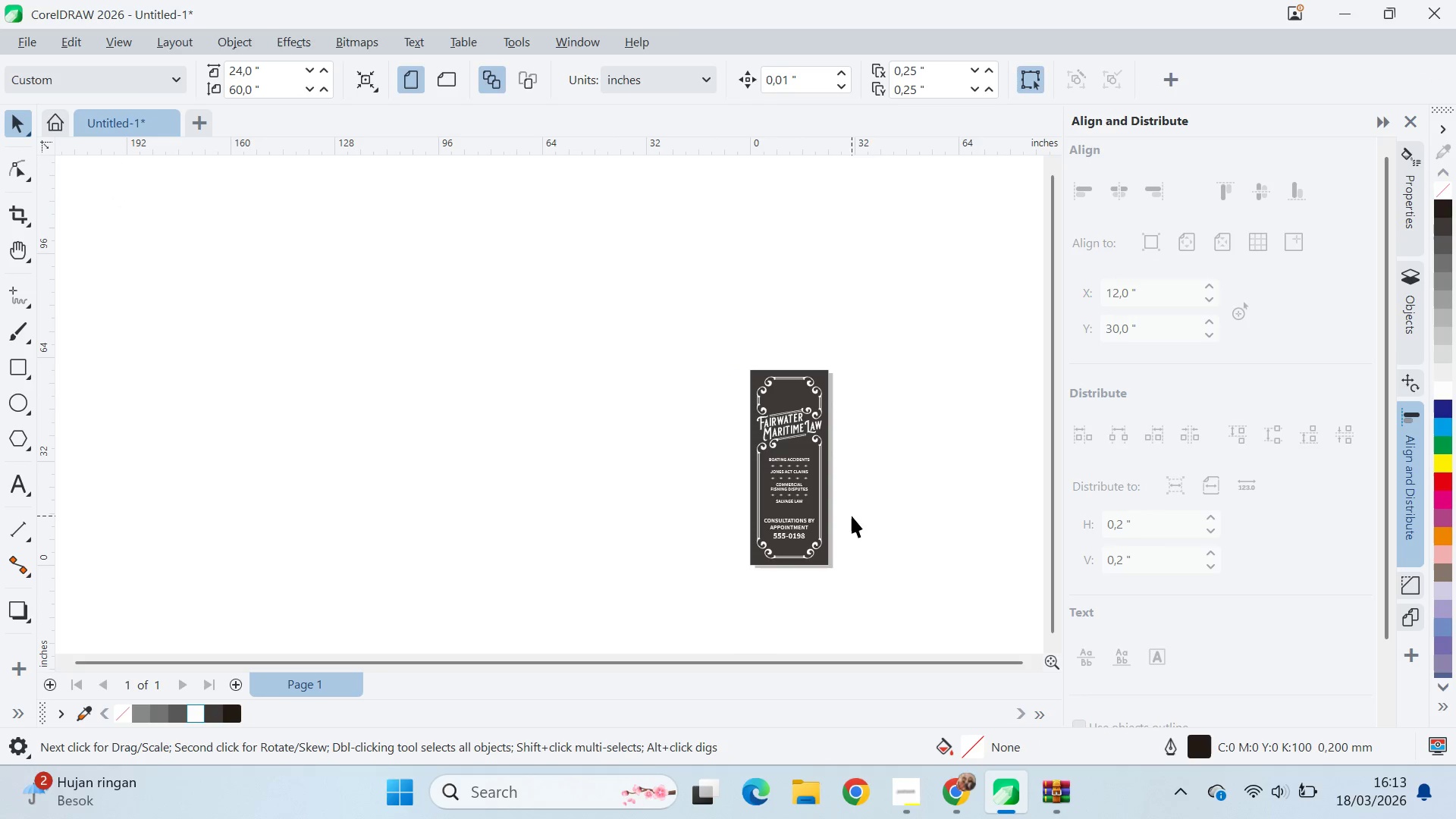 
left_click([886, 486])
 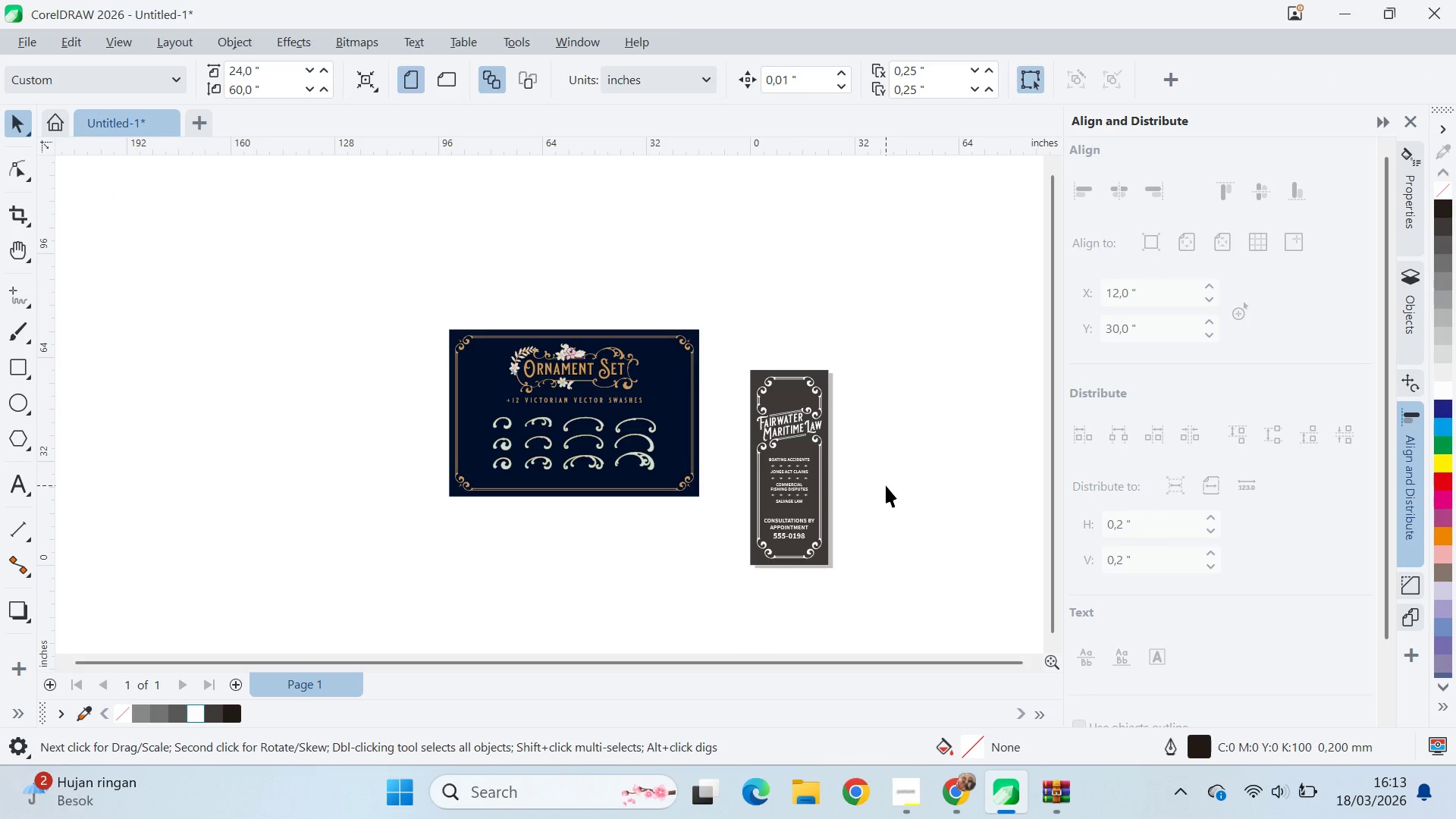 
scroll: coordinate [796, 536], scroll_direction: up, amount: 7.0
 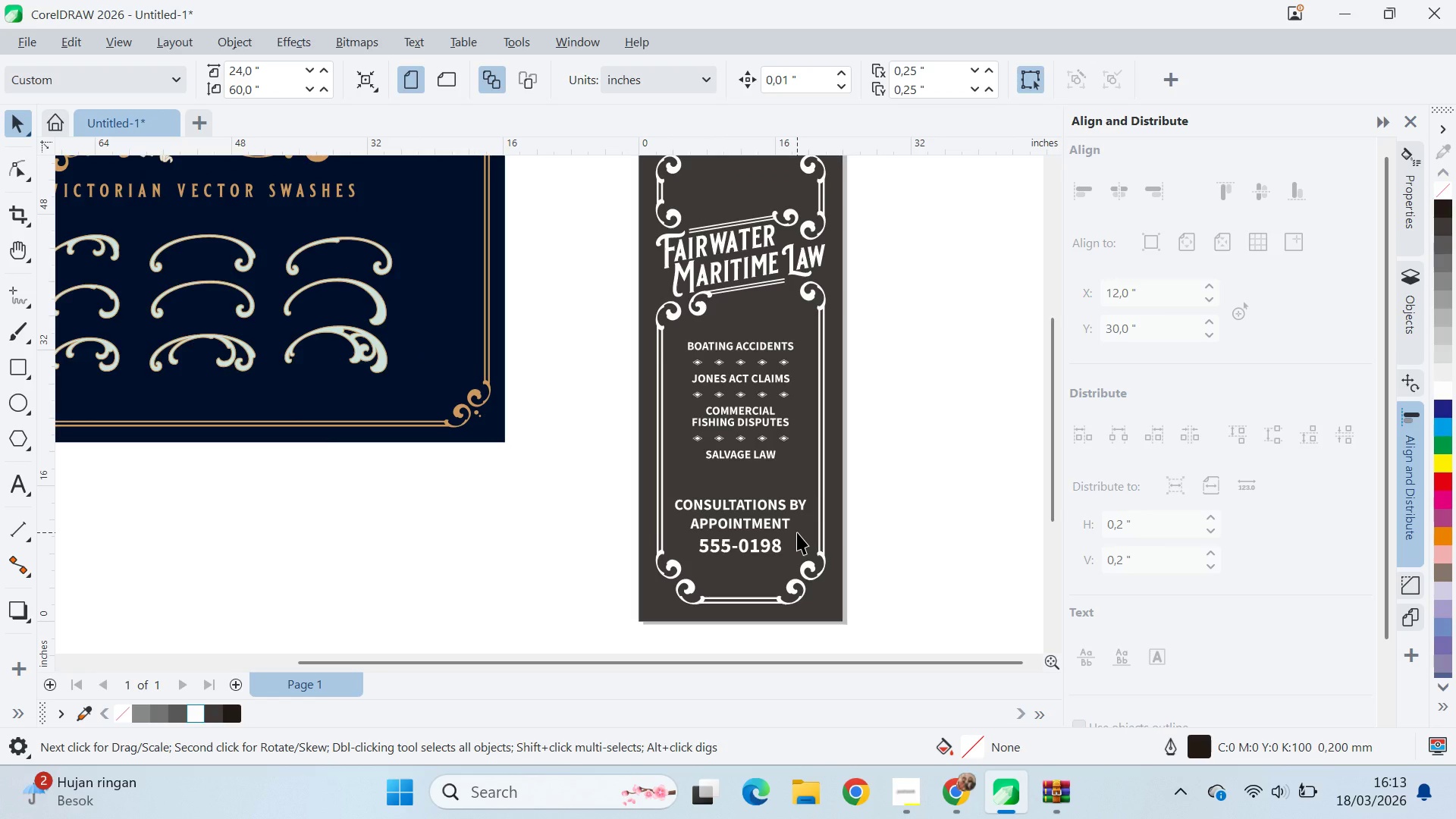 
scroll: coordinate [868, 428], scroll_direction: down, amount: 4.0
 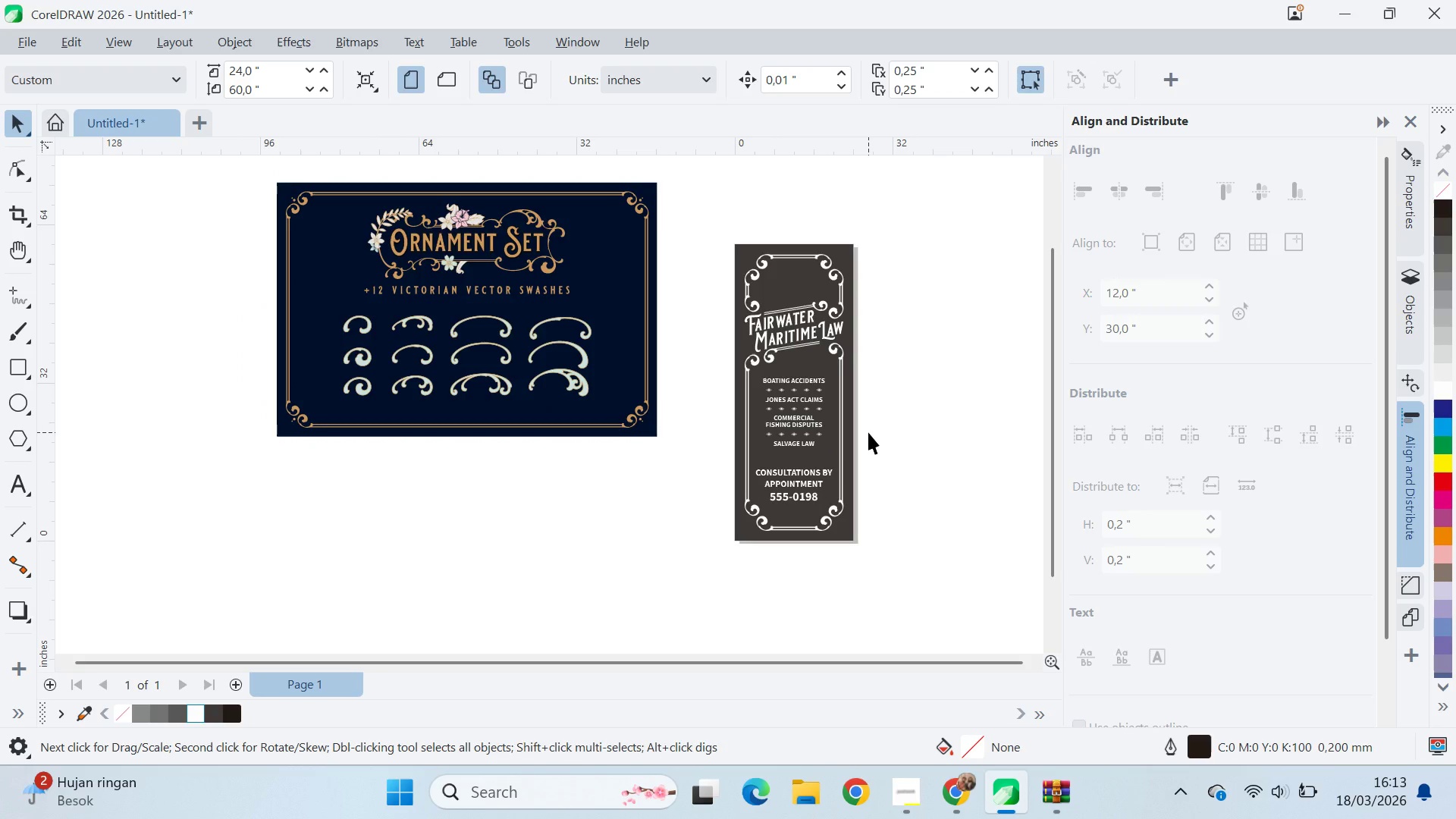 
wait(8.57)
 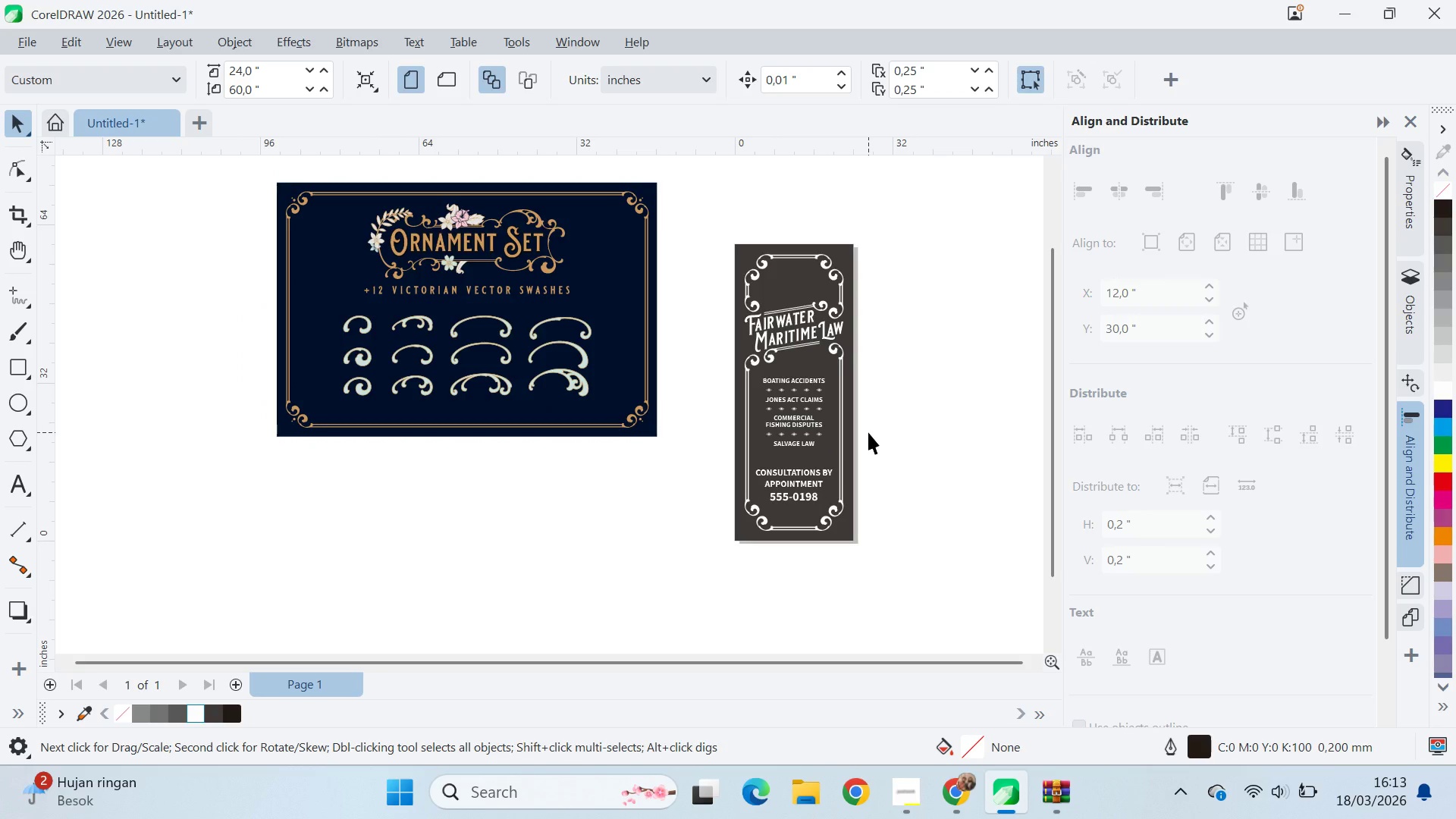 
key(Control+Z)
 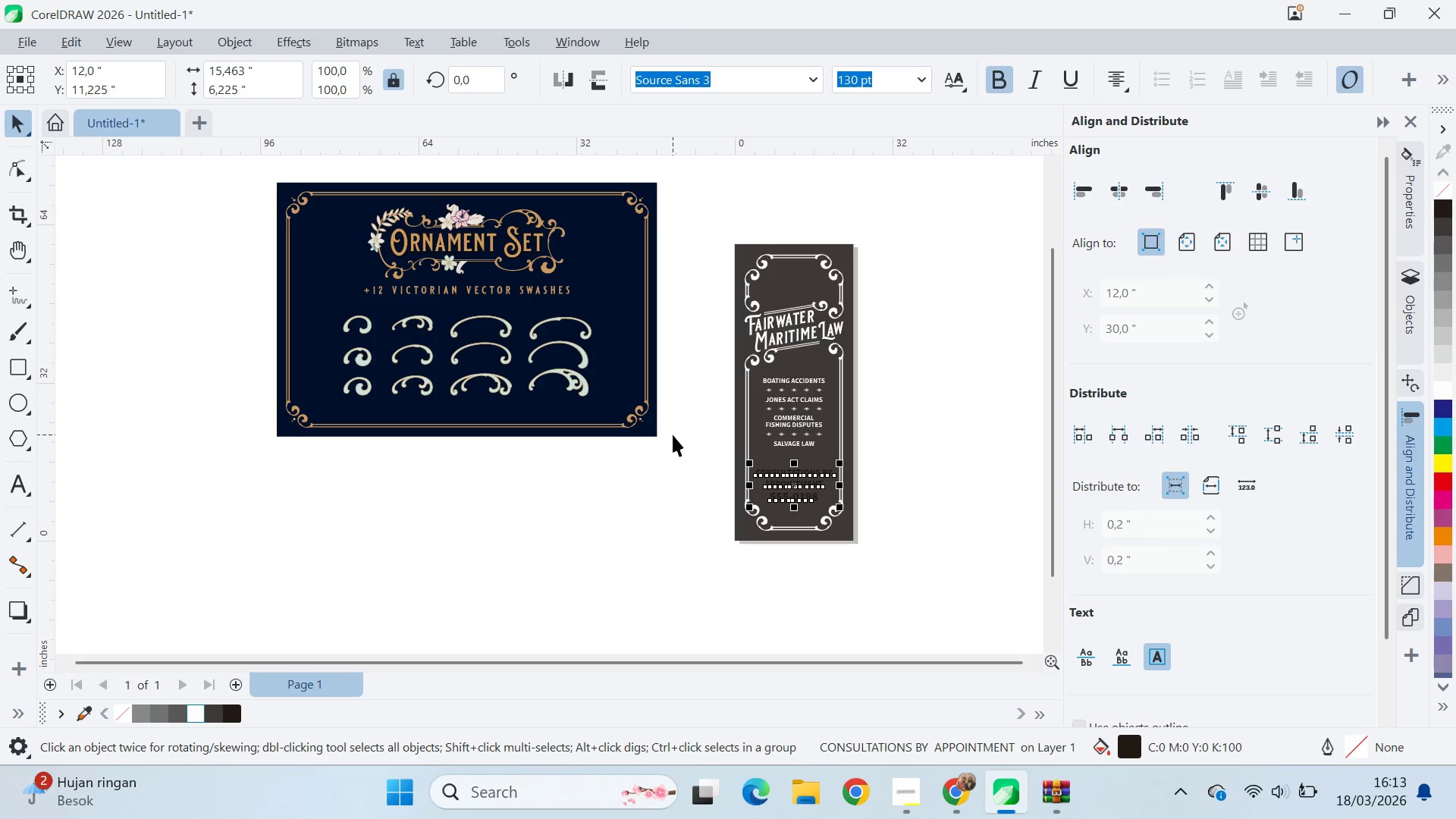 
key(Control+Shift+ShiftLeft)
 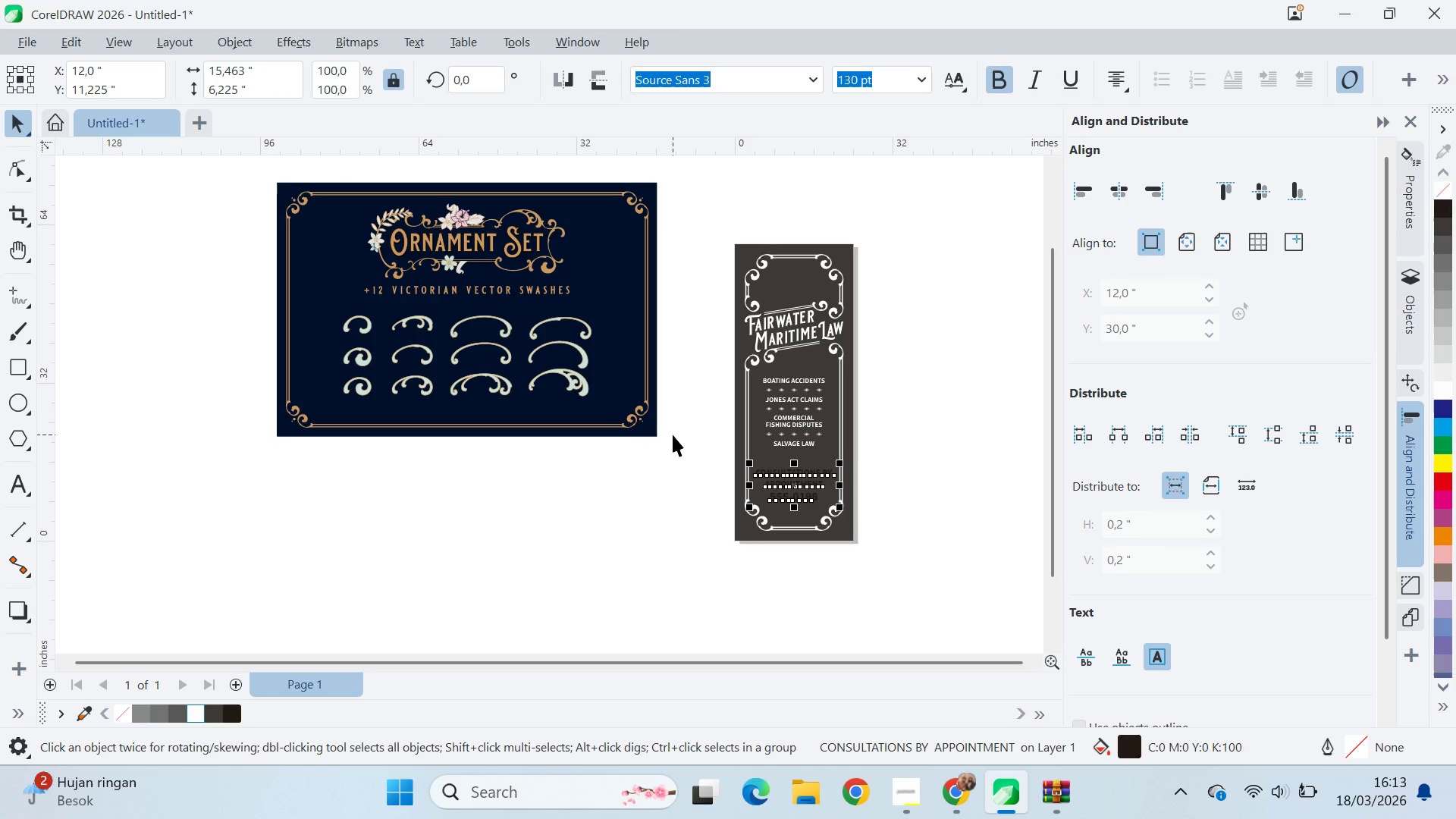 
key(Control+Shift+Z)
 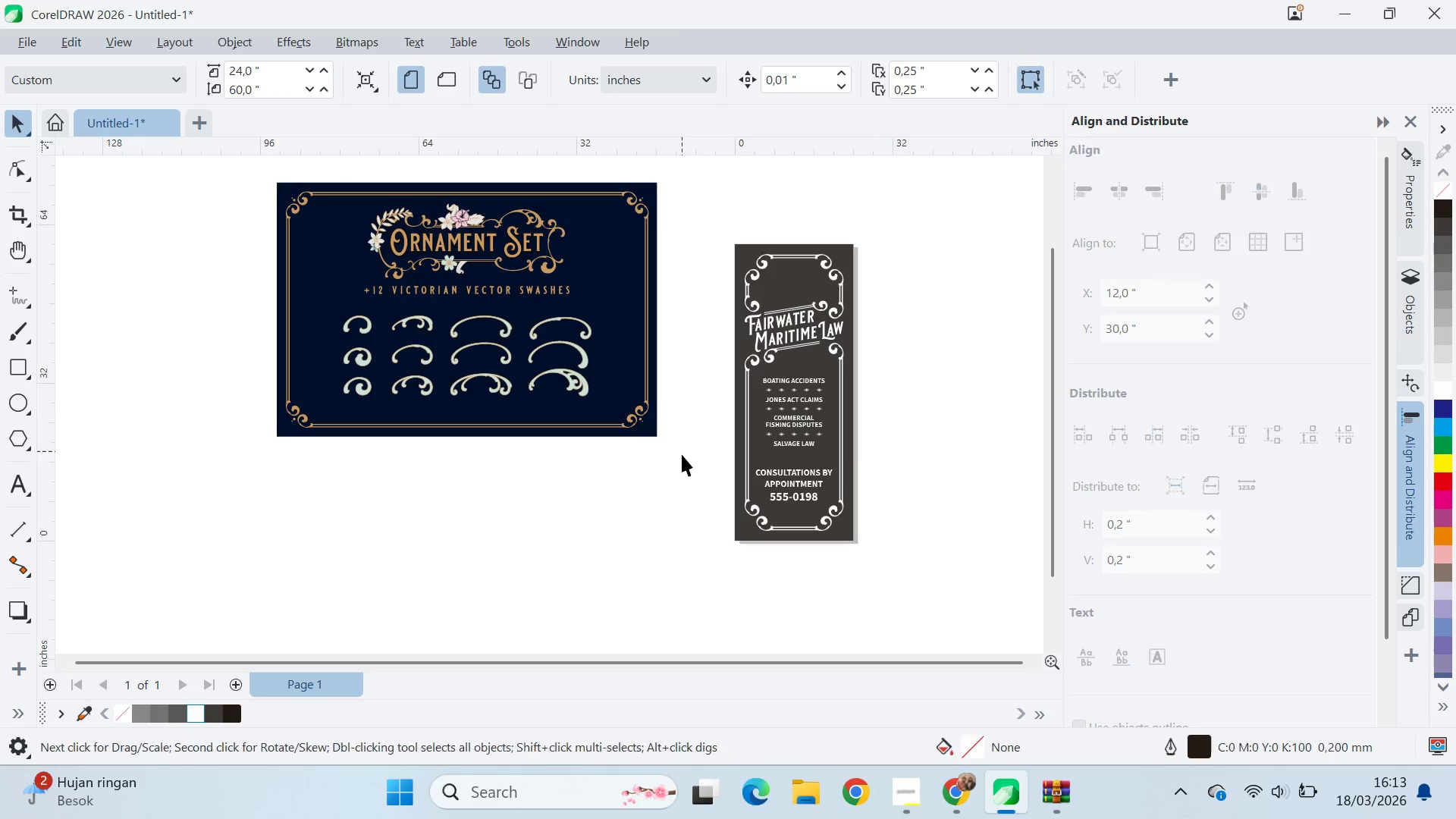 
key(Control+Shift+ShiftLeft)
 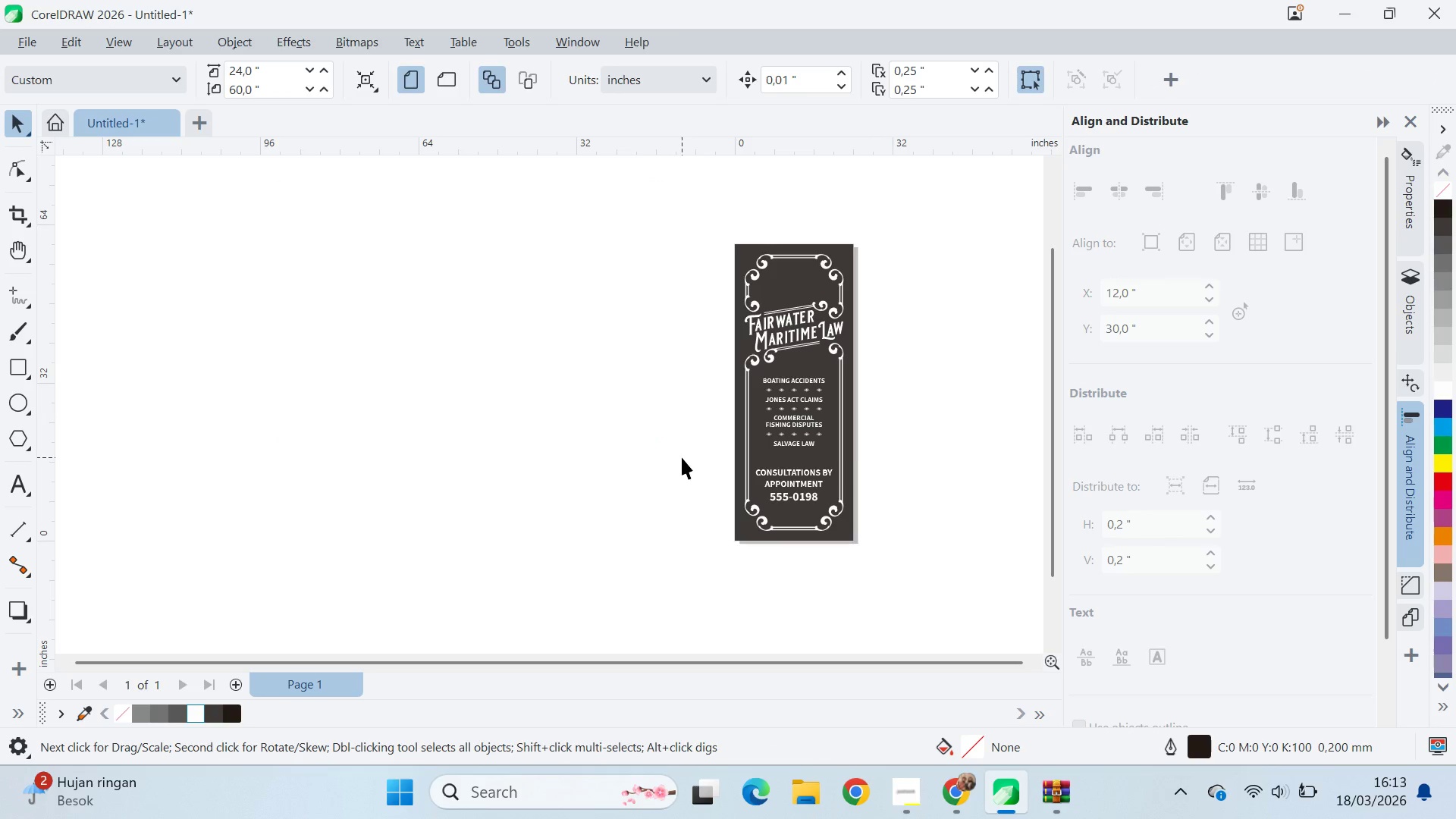 
key(Control+Shift+Z)
 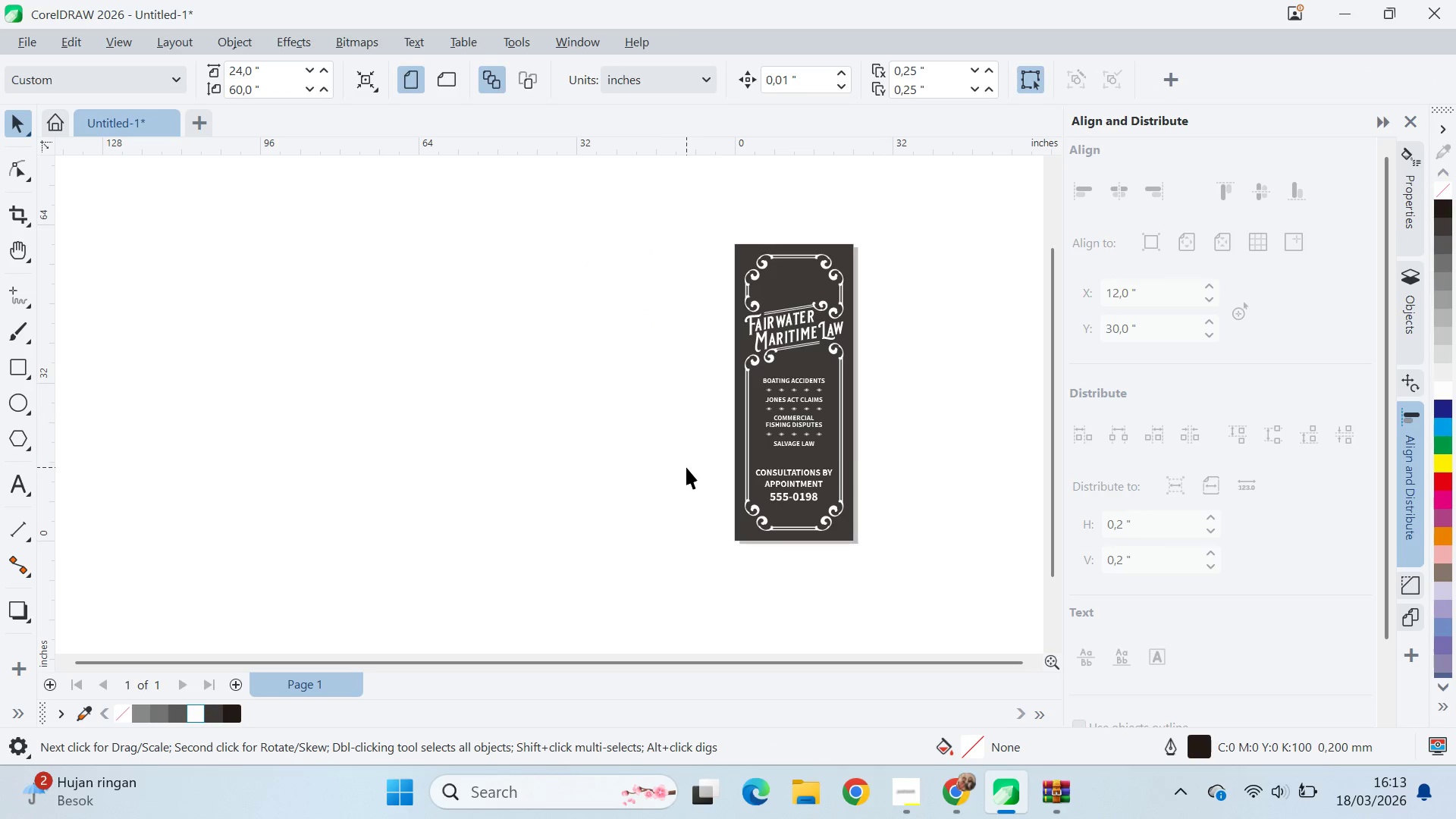 
key(Control+ControlLeft)
 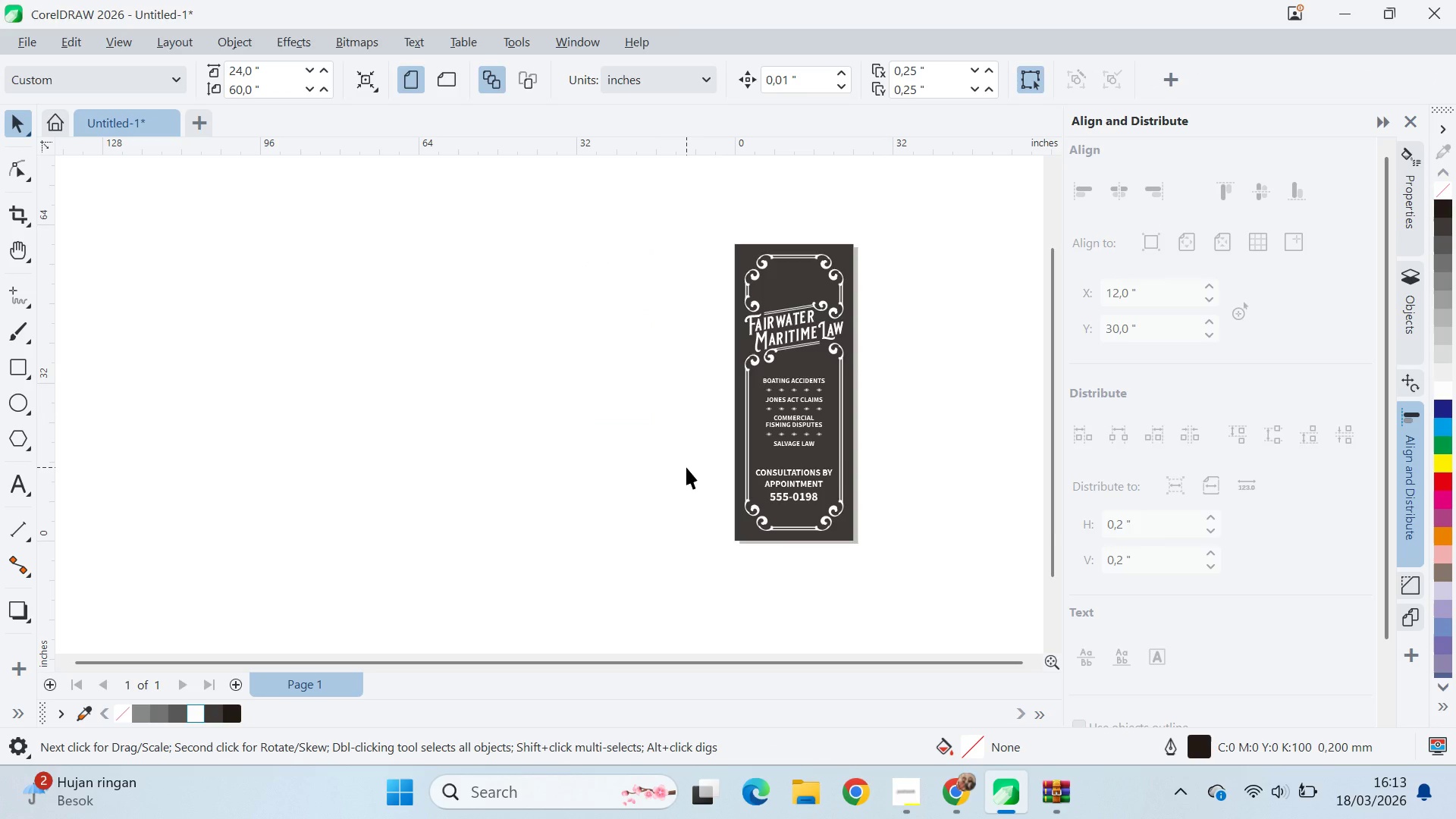 
key(Alt+Tab)
 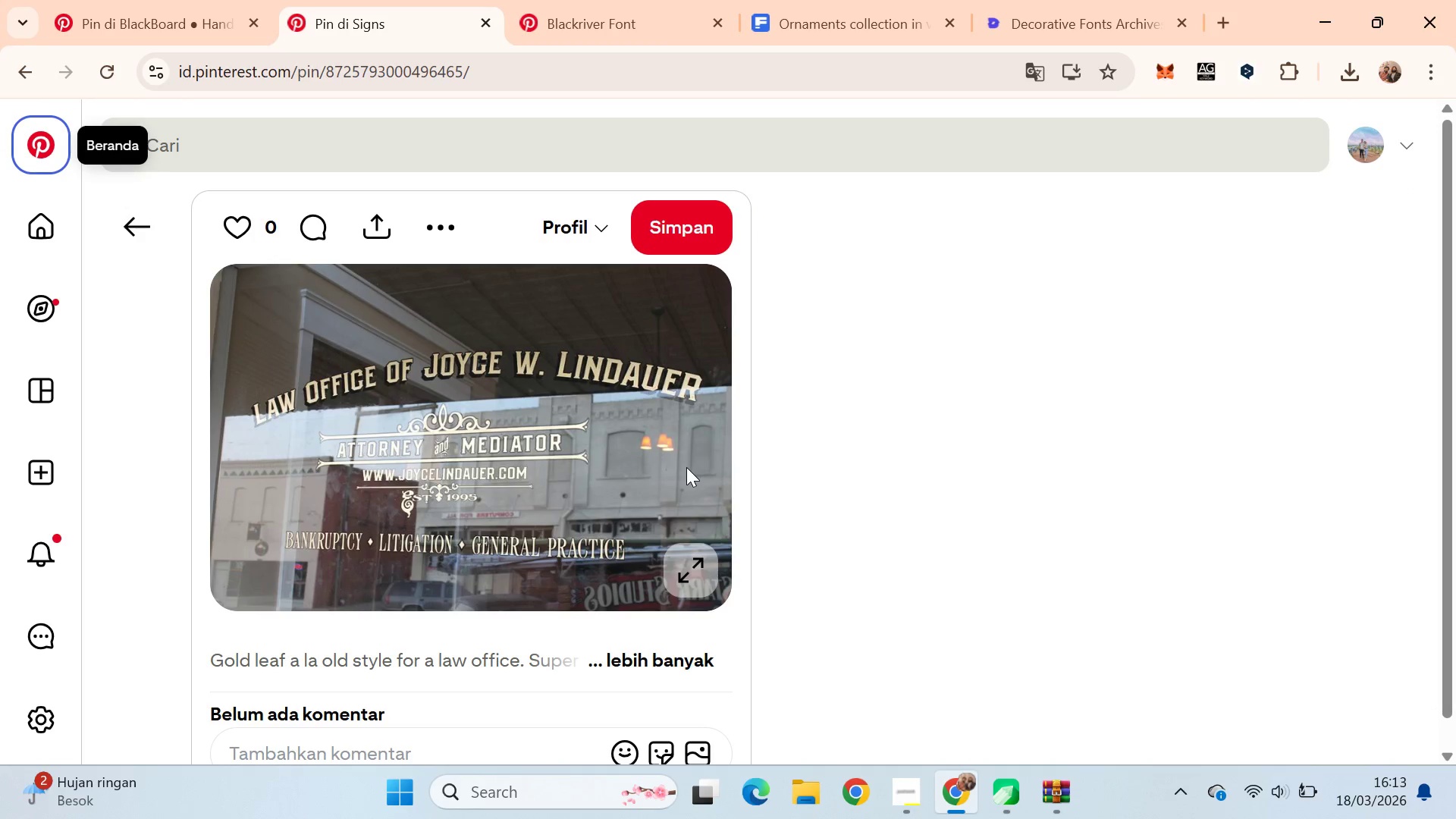 
key(Alt+Tab)
 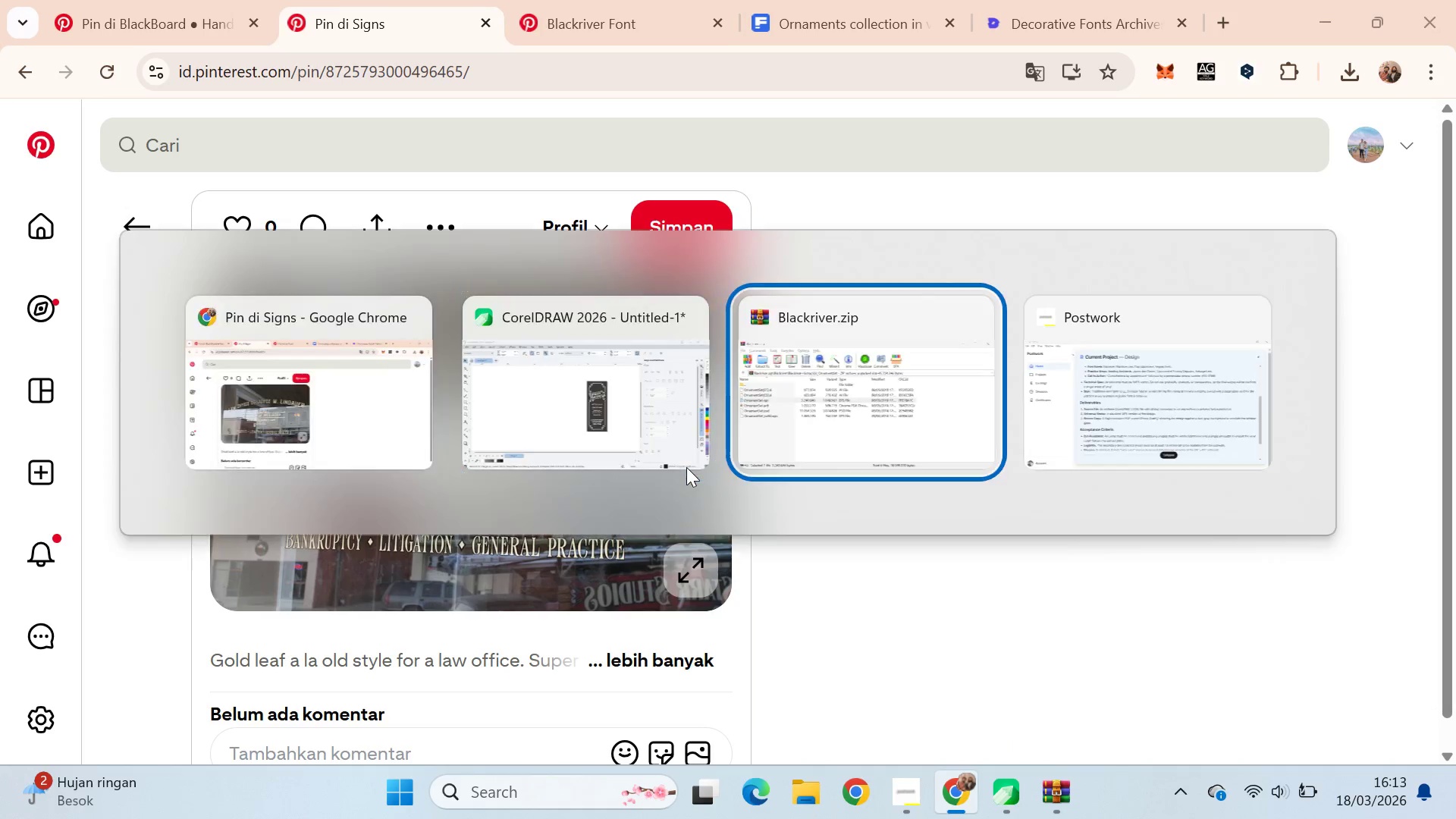 
key(Alt+Tab)
 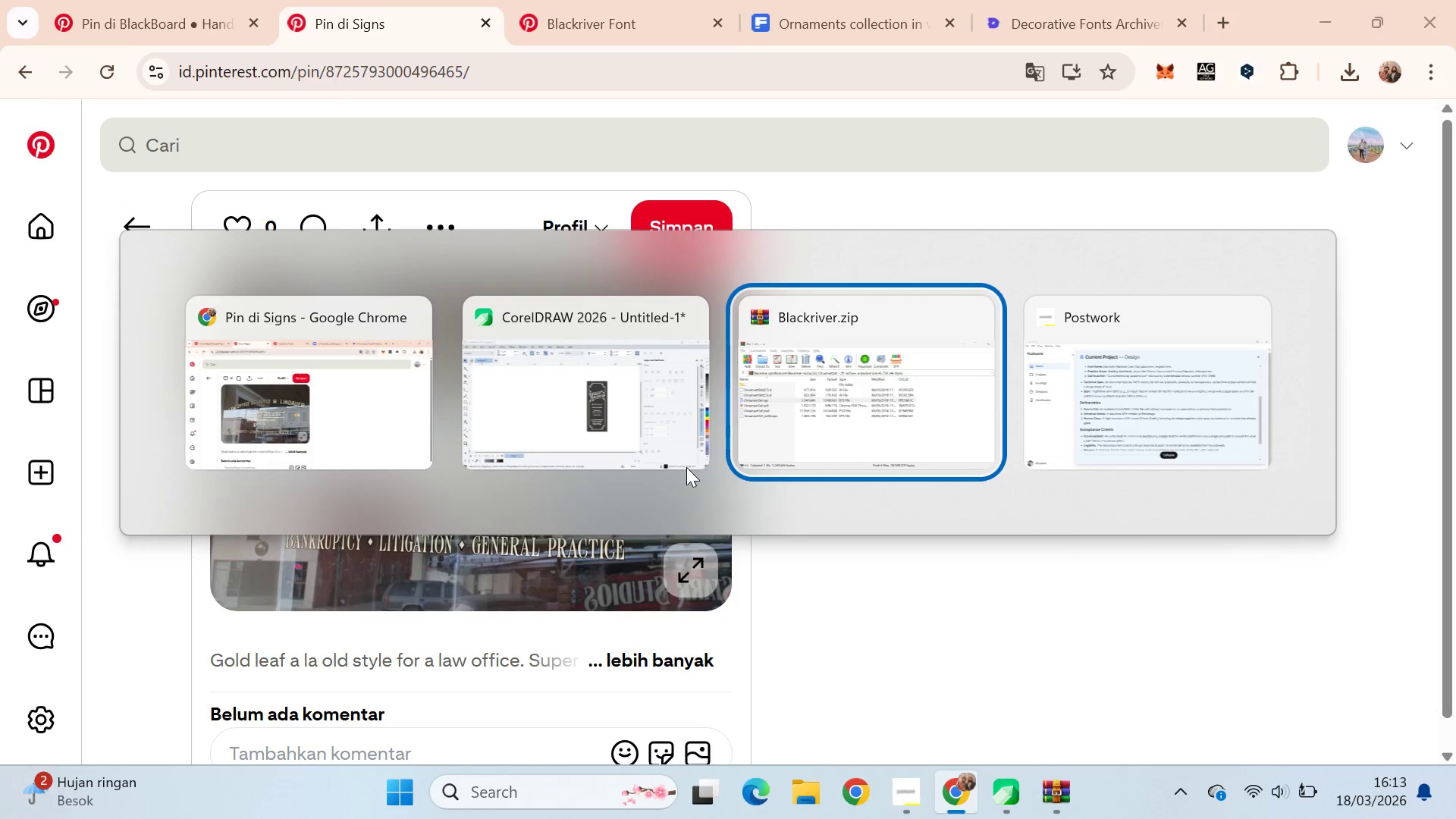 
key(Alt+Tab)